 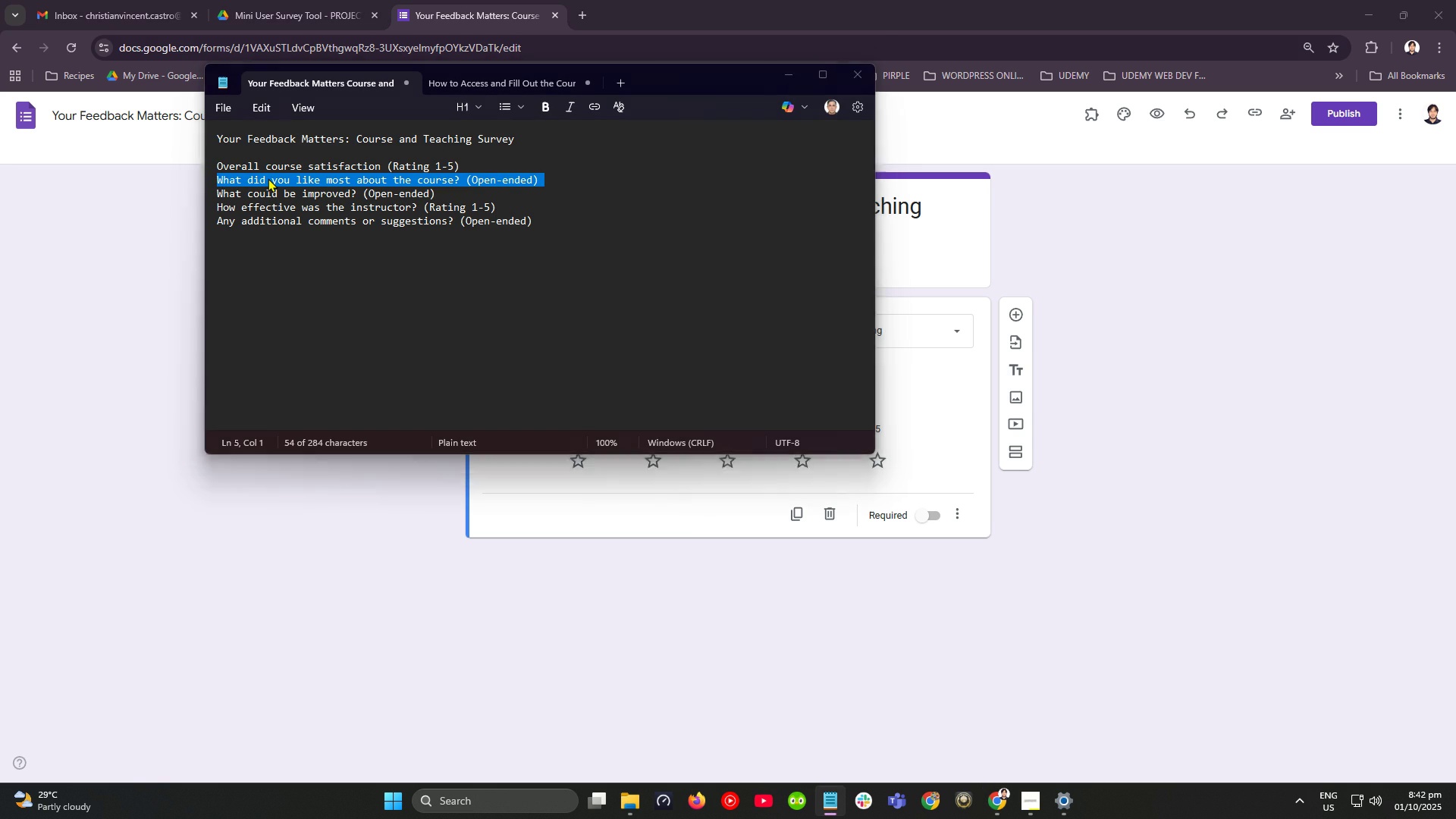 
key(Alt+AltLeft)
 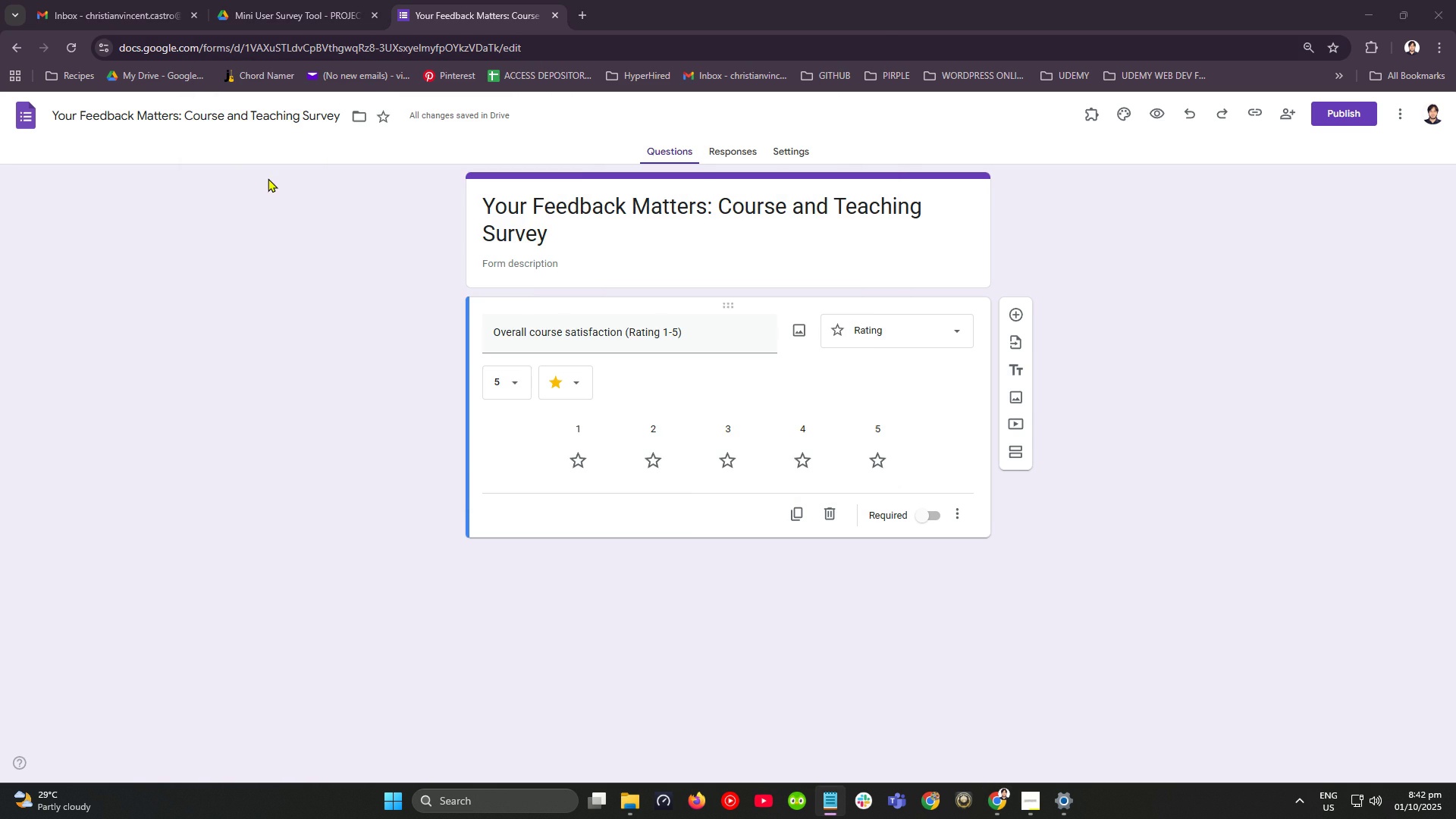 
key(Alt+Tab)
 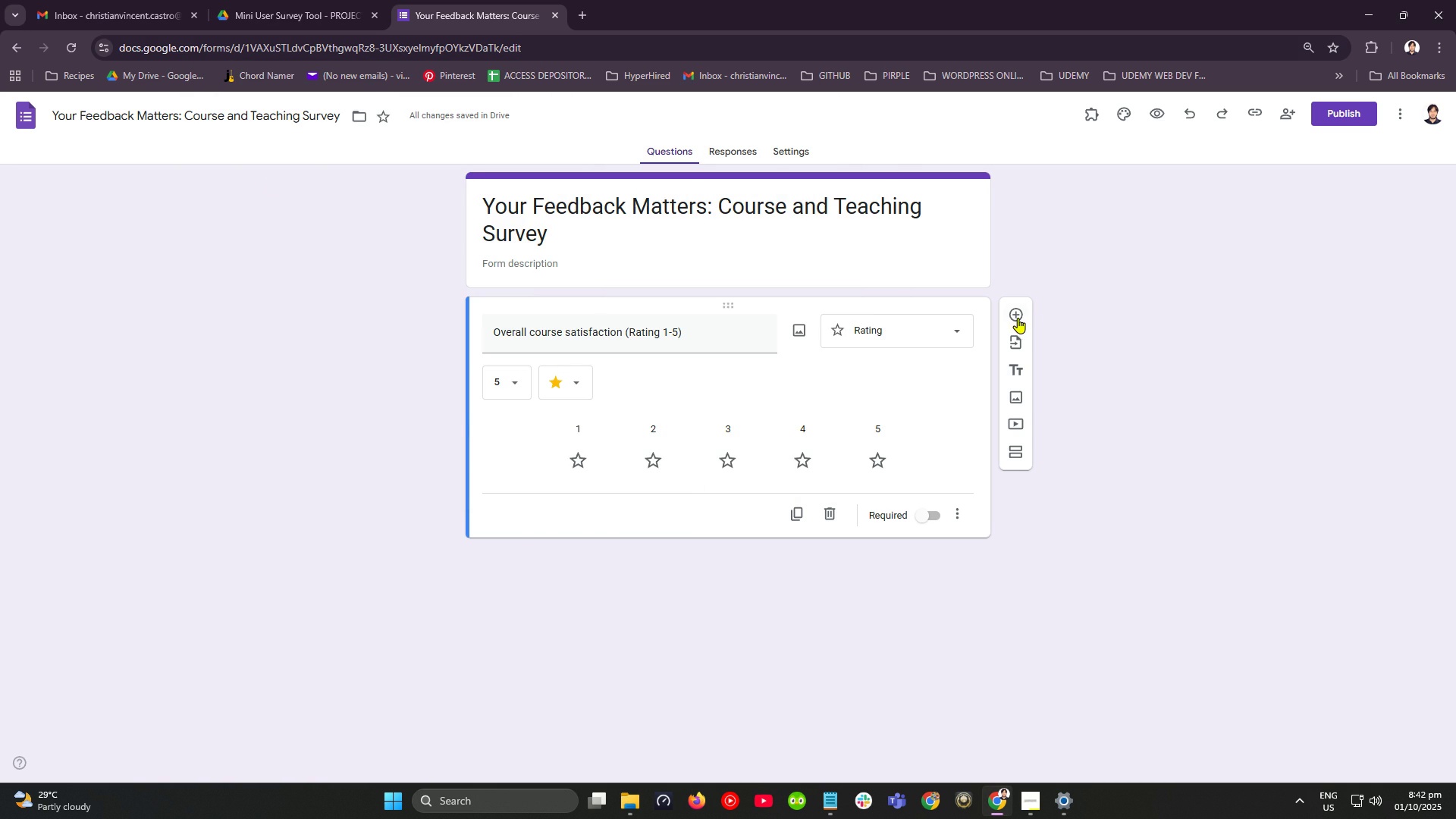 
left_click([1015, 318])
 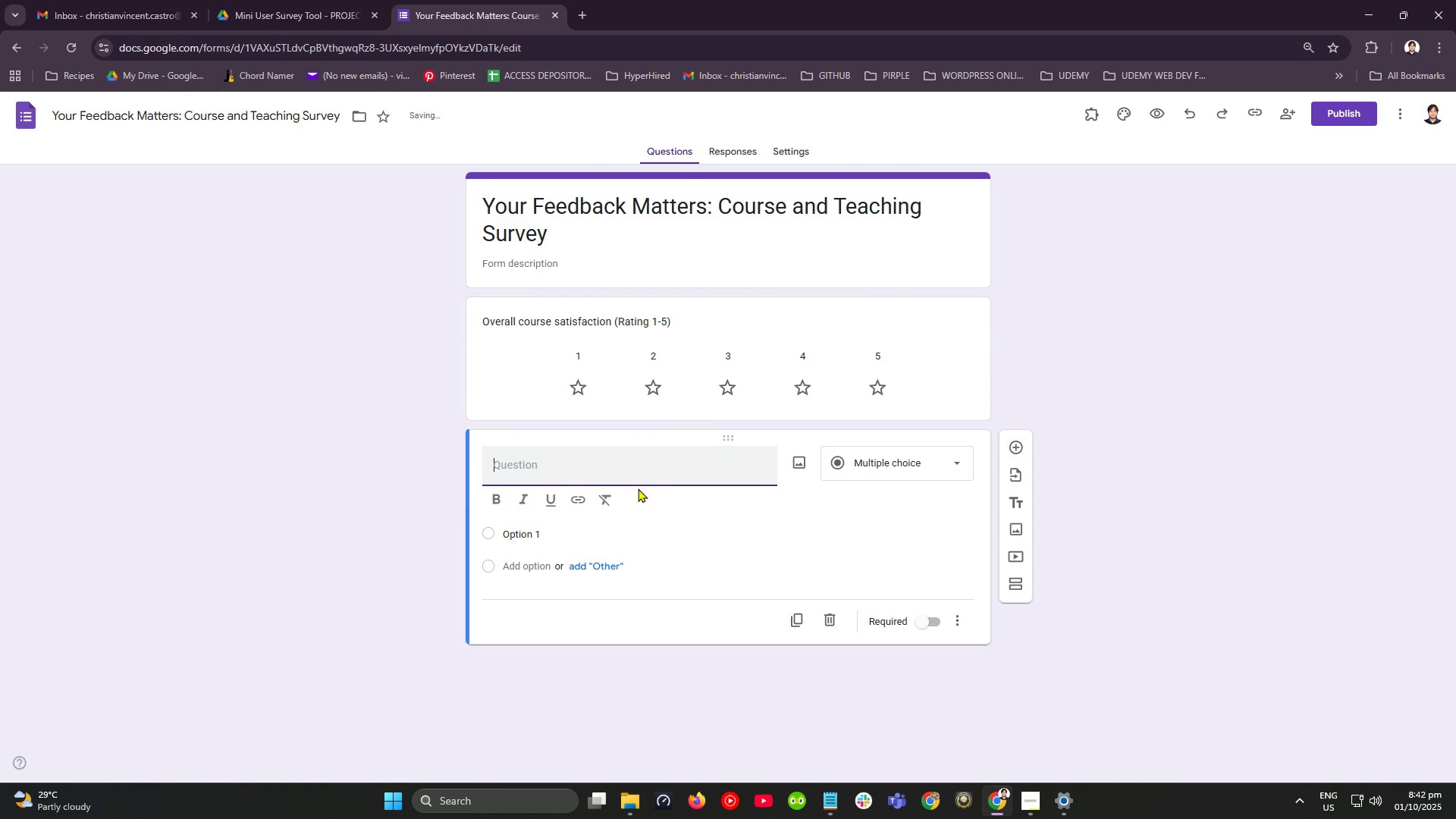 
key(Control+ControlLeft)